 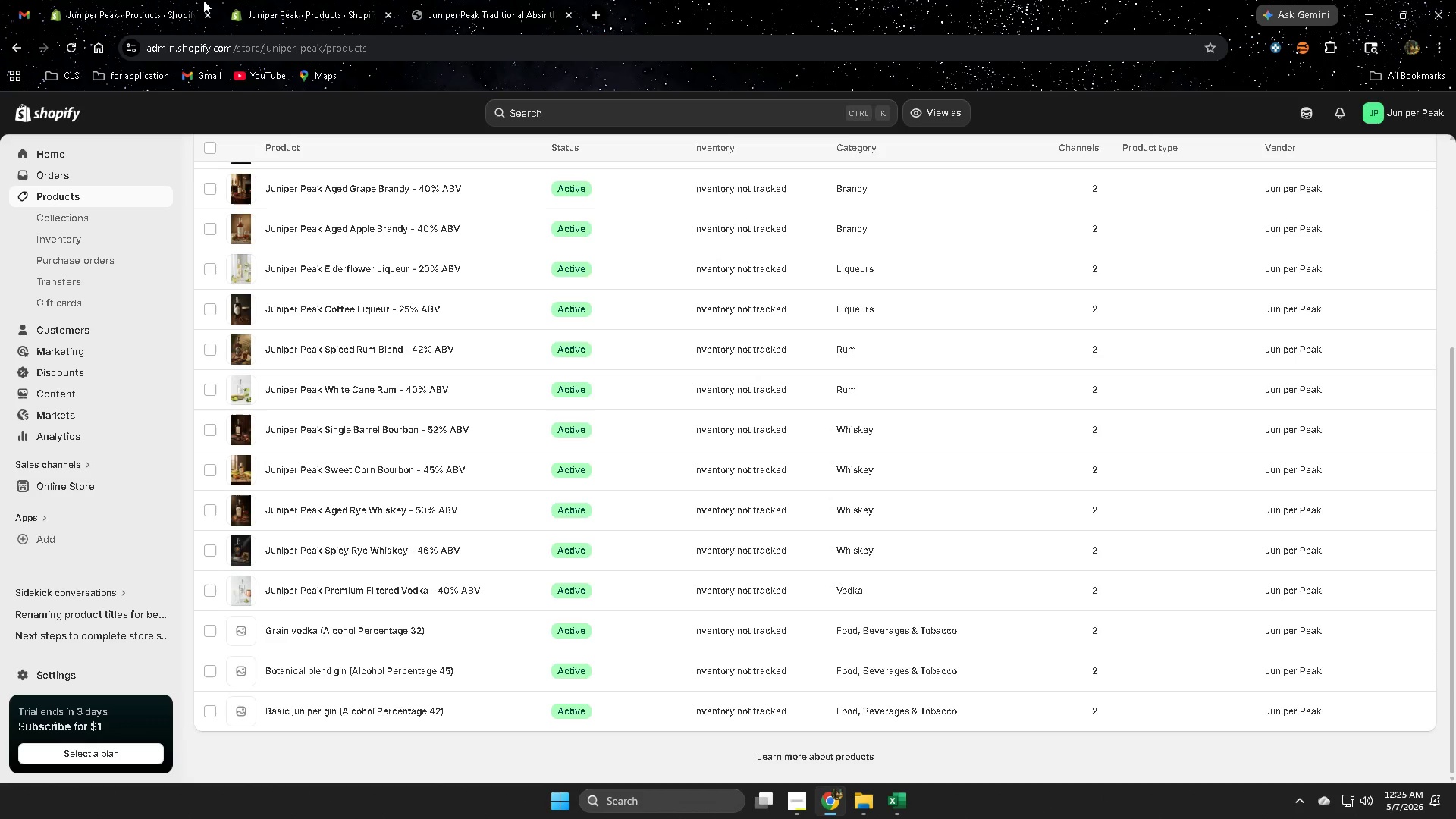 
scroll: coordinate [600, 331], scroll_direction: down, amount: 2.0
 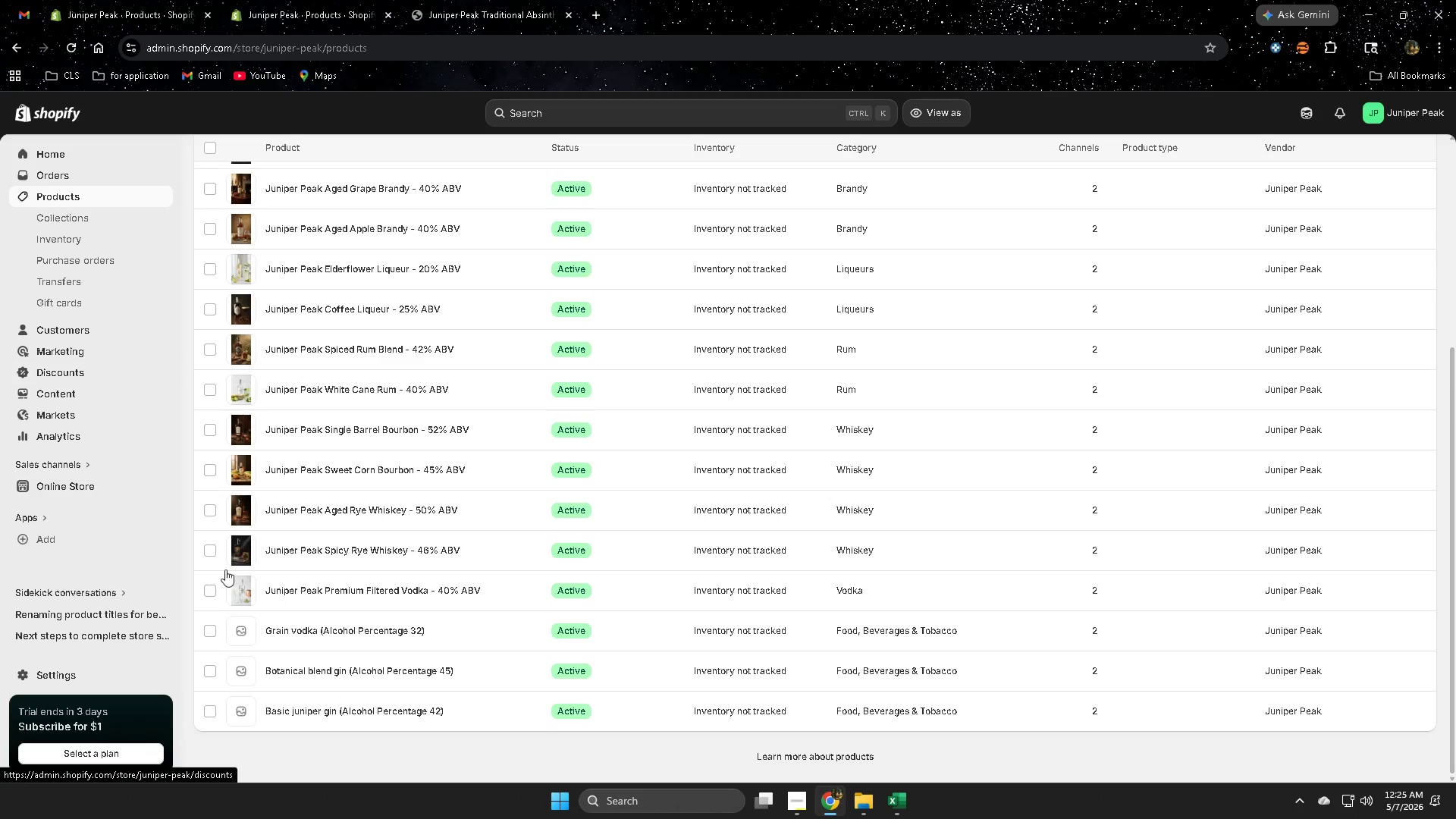 
left_click([312, 635])
 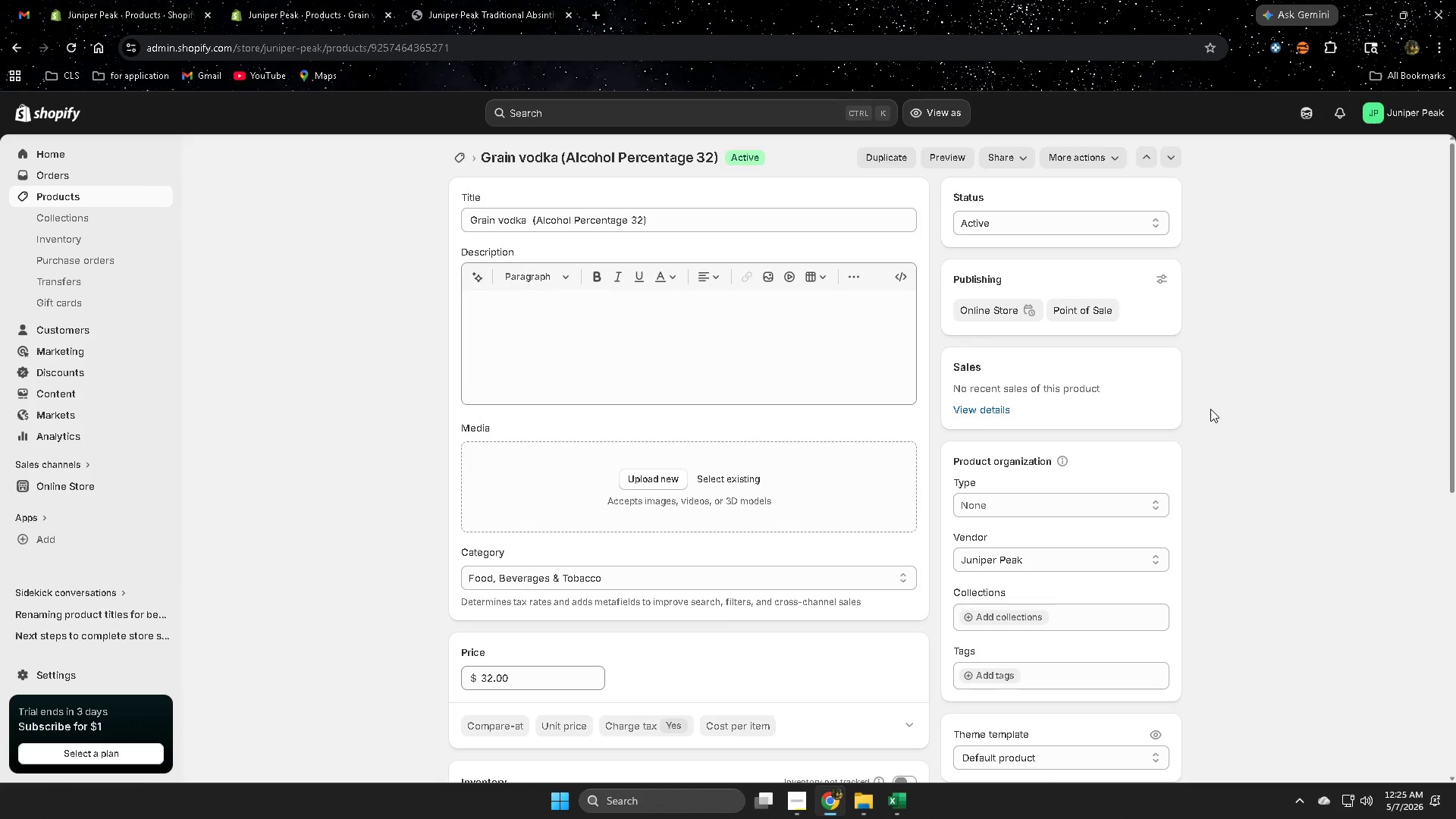 
left_click([1307, 112])
 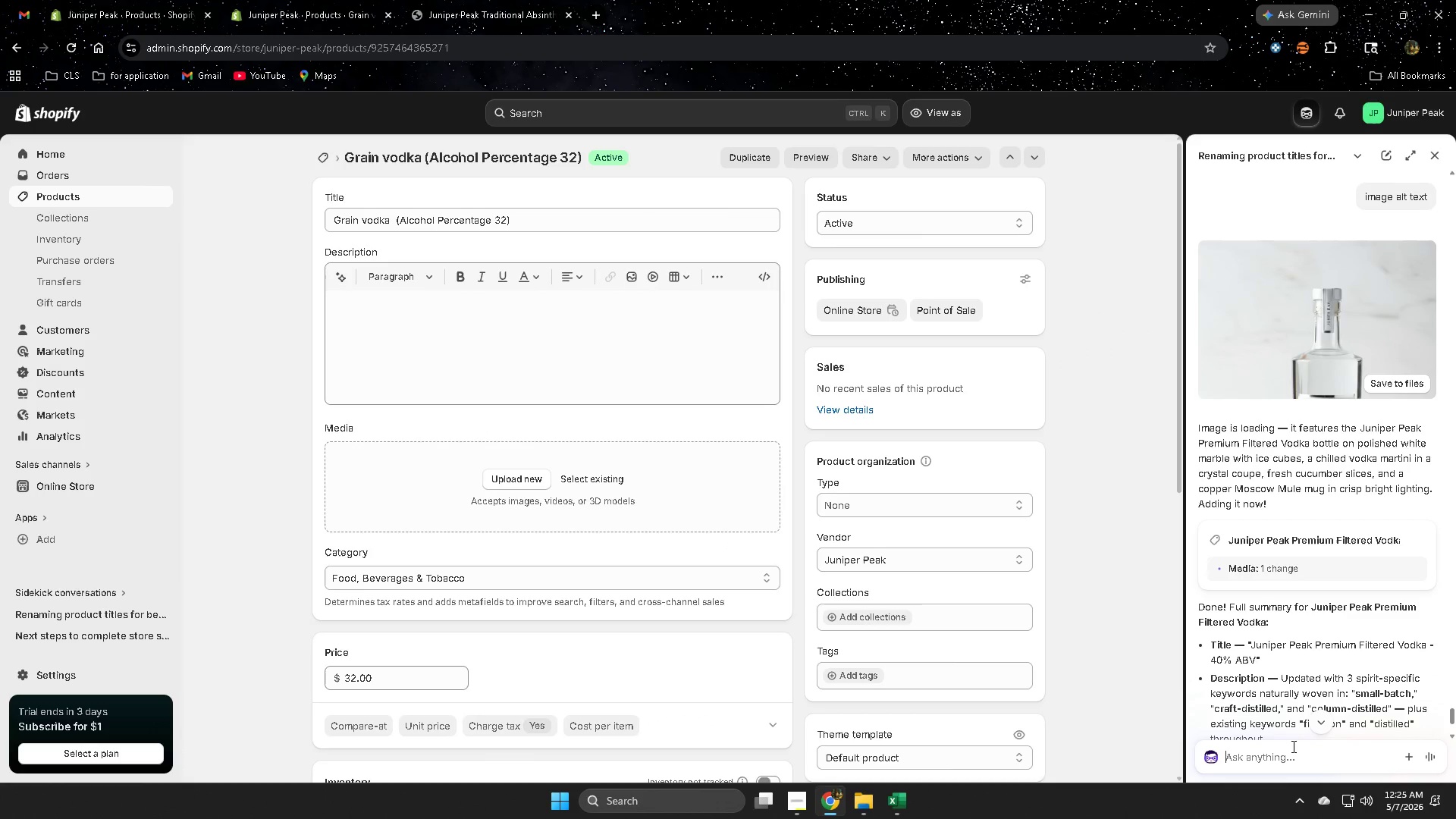 
scroll: coordinate [1303, 689], scroll_direction: down, amount: 4.0
 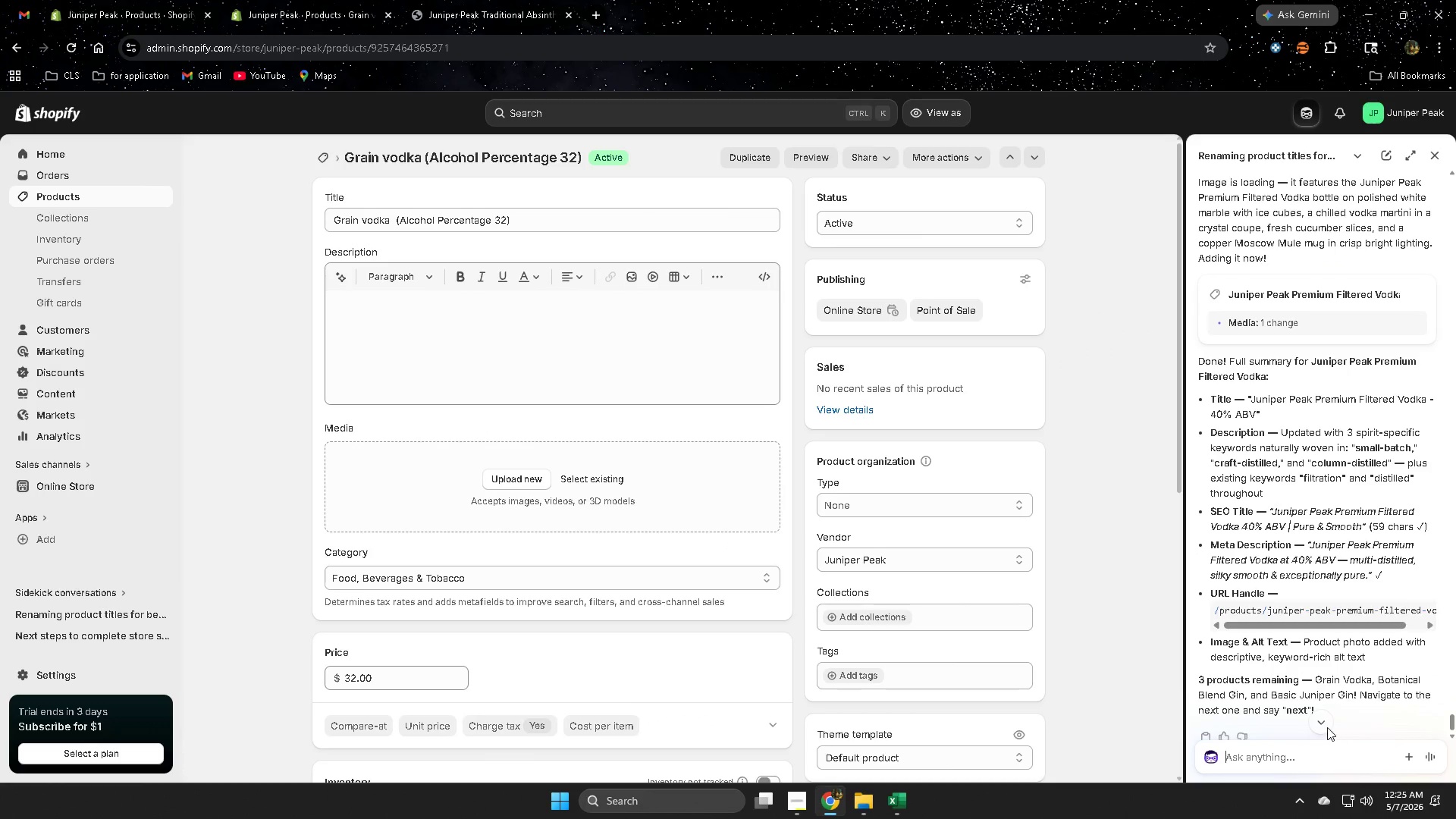 
left_click([1323, 724])
 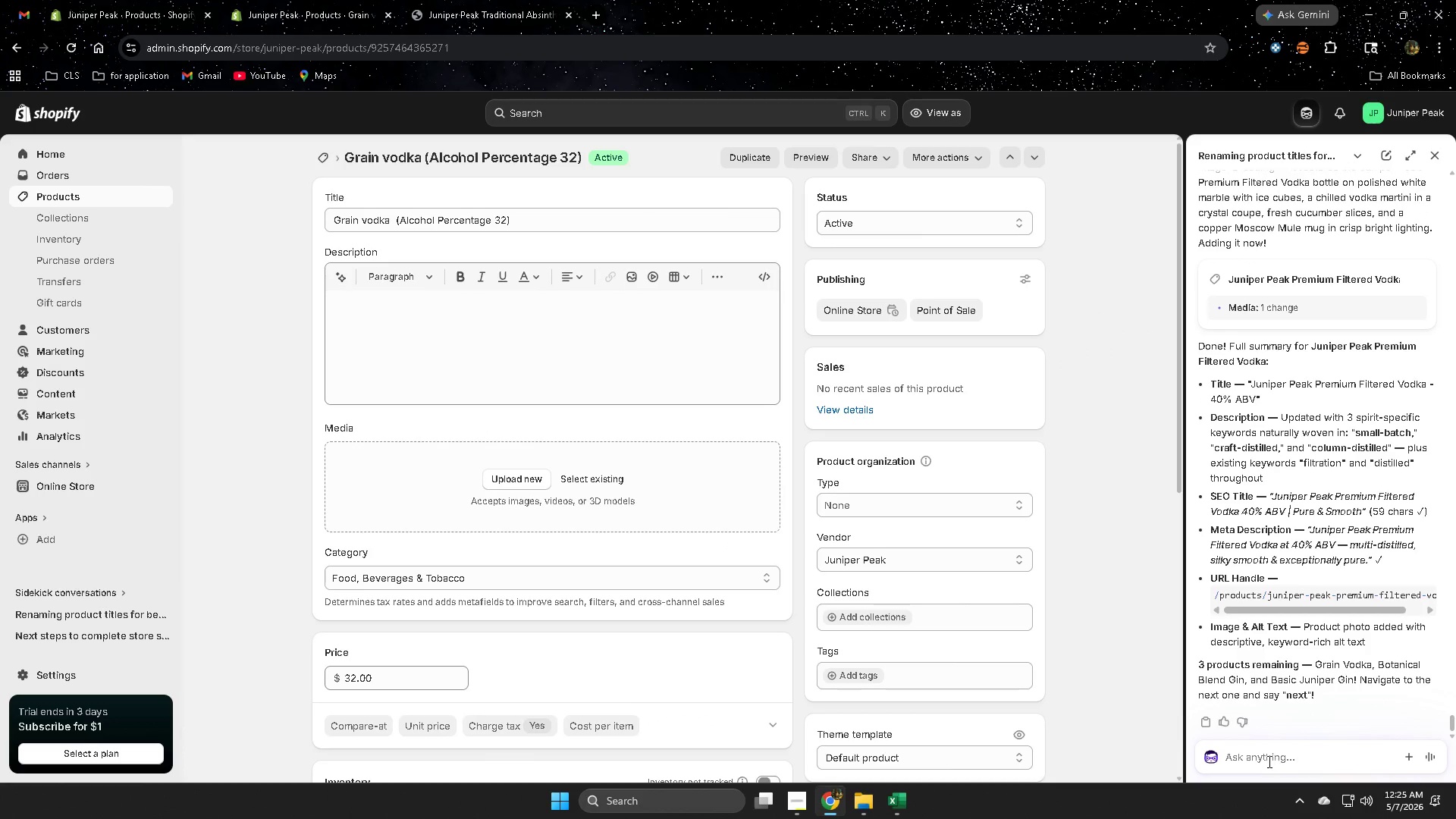 
left_click([1268, 761])
 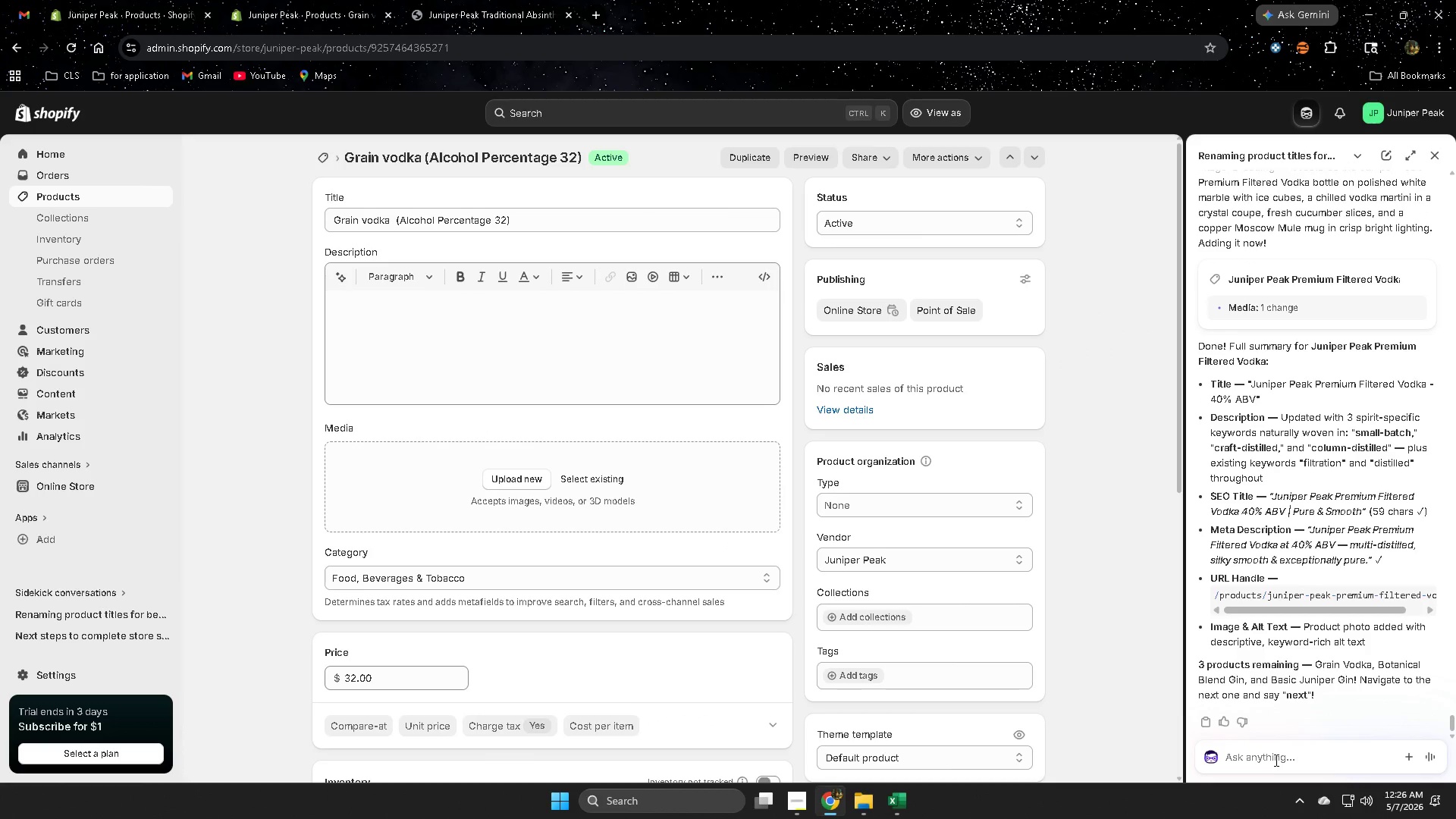 
type(nexrt)
key(Backspace)
 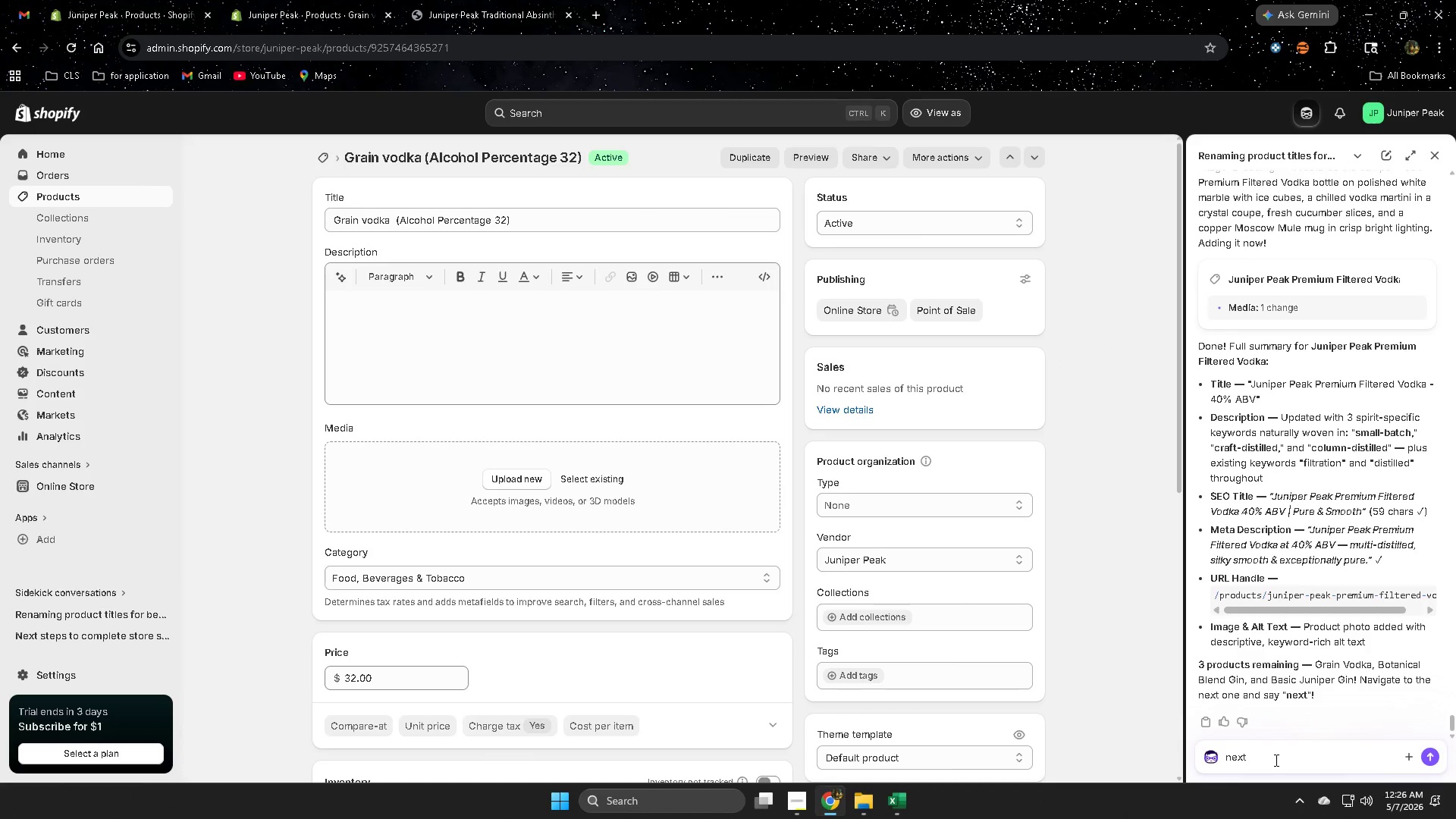 
key(Enter)
 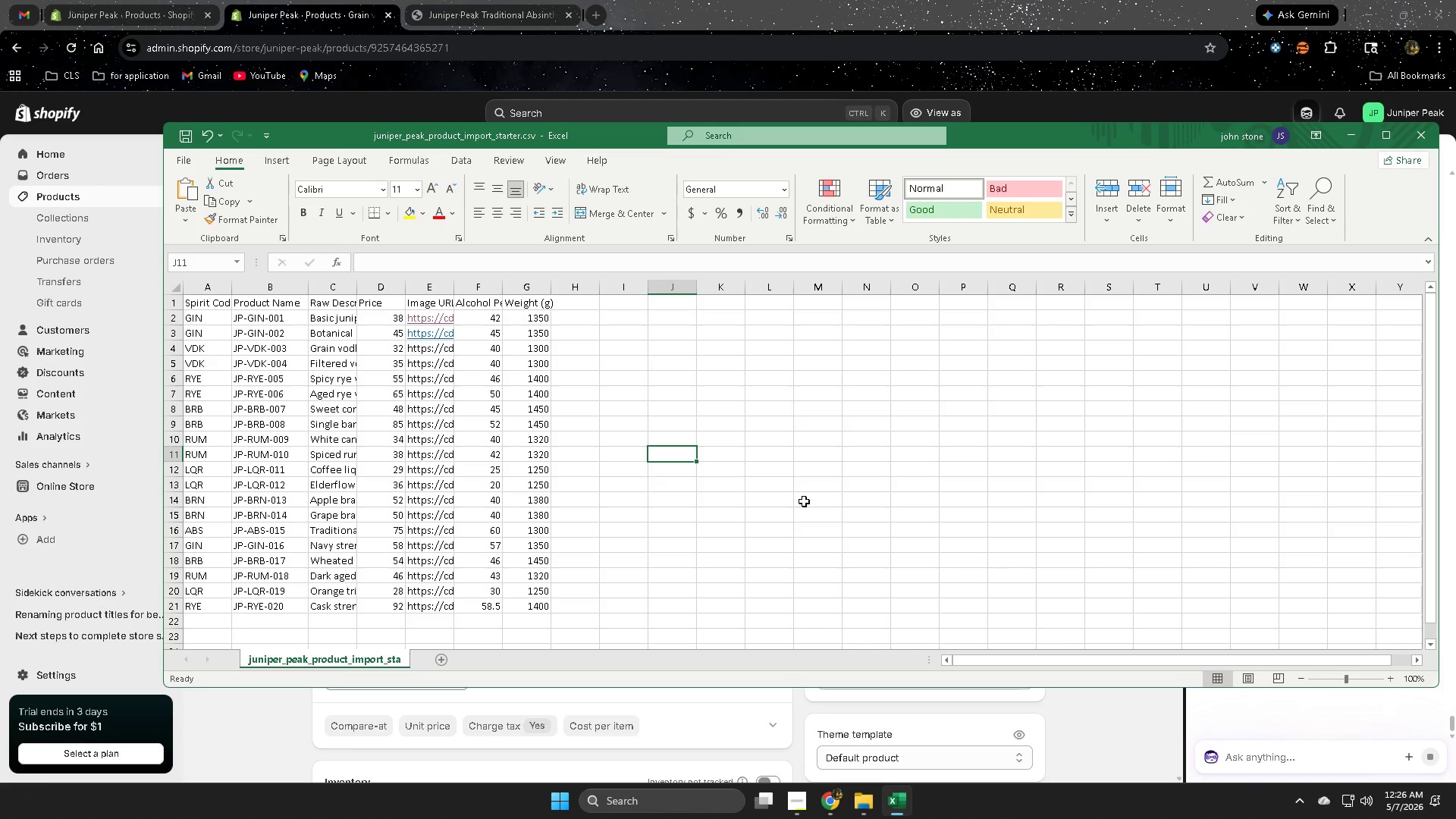 
wait(24.95)
 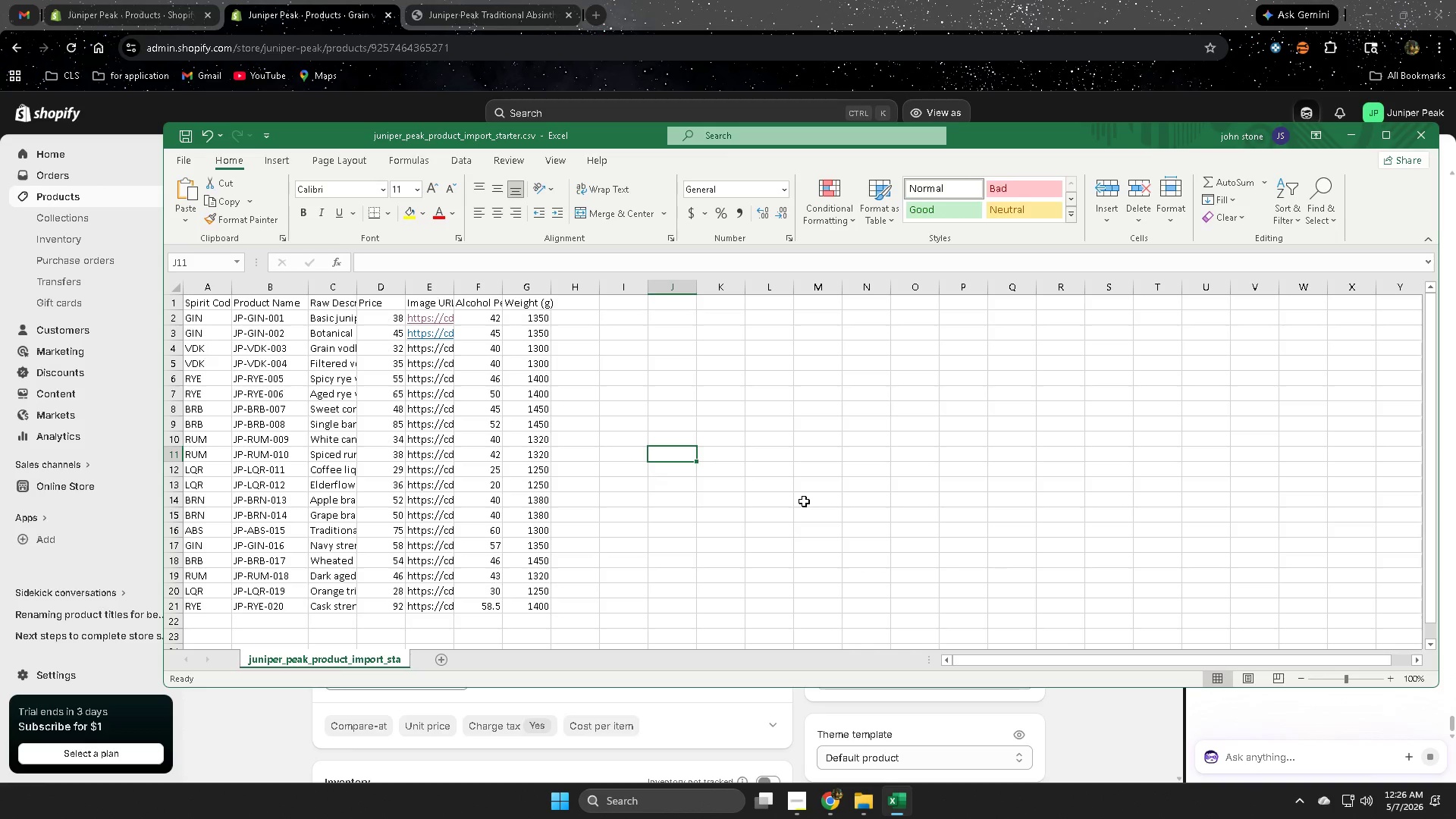 
left_click([858, 17])
 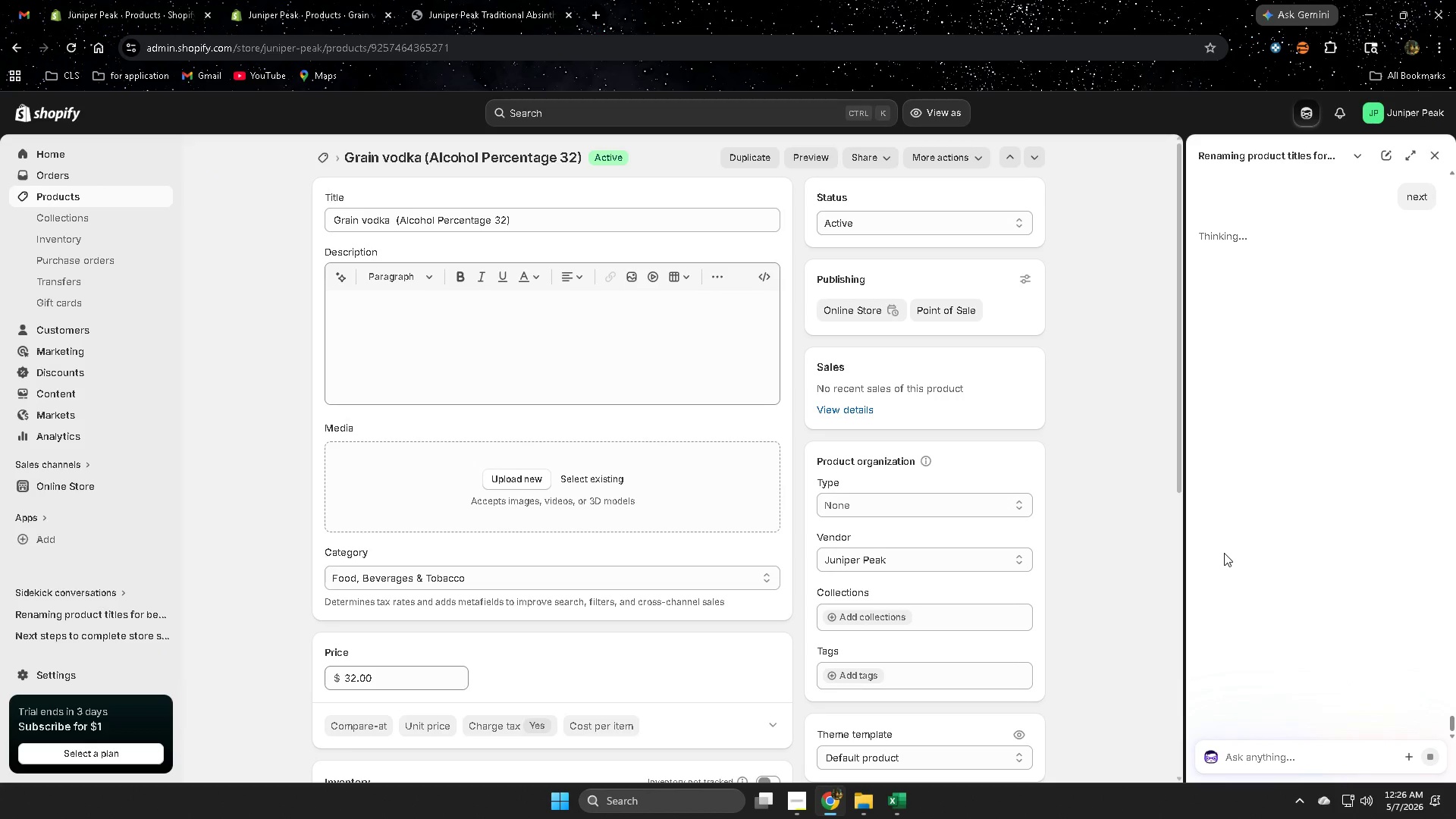 
scroll: coordinate [1225, 551], scroll_direction: none, amount: 0.0
 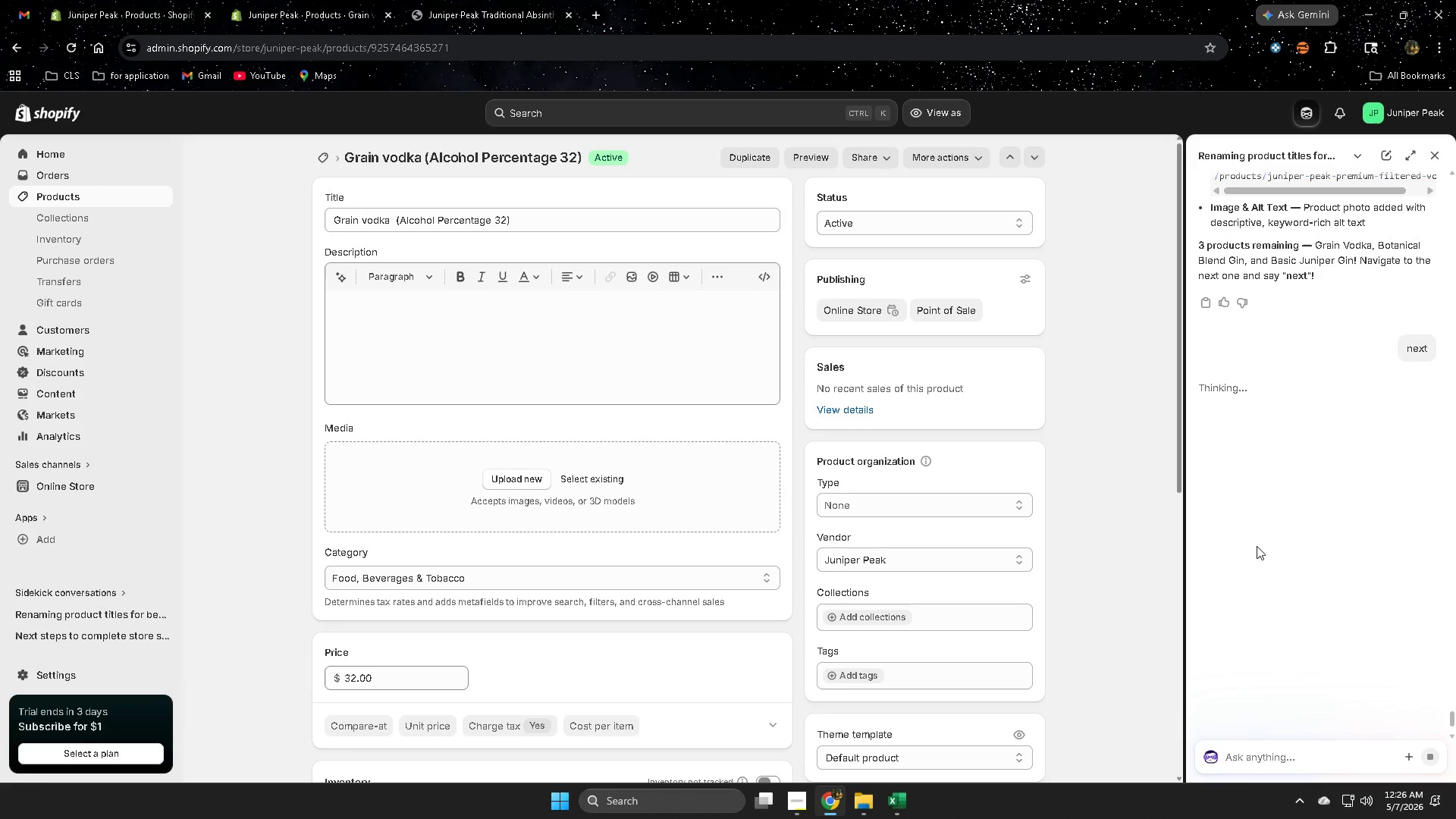 
scroll: coordinate [1257, 546], scroll_direction: down, amount: 2.0
 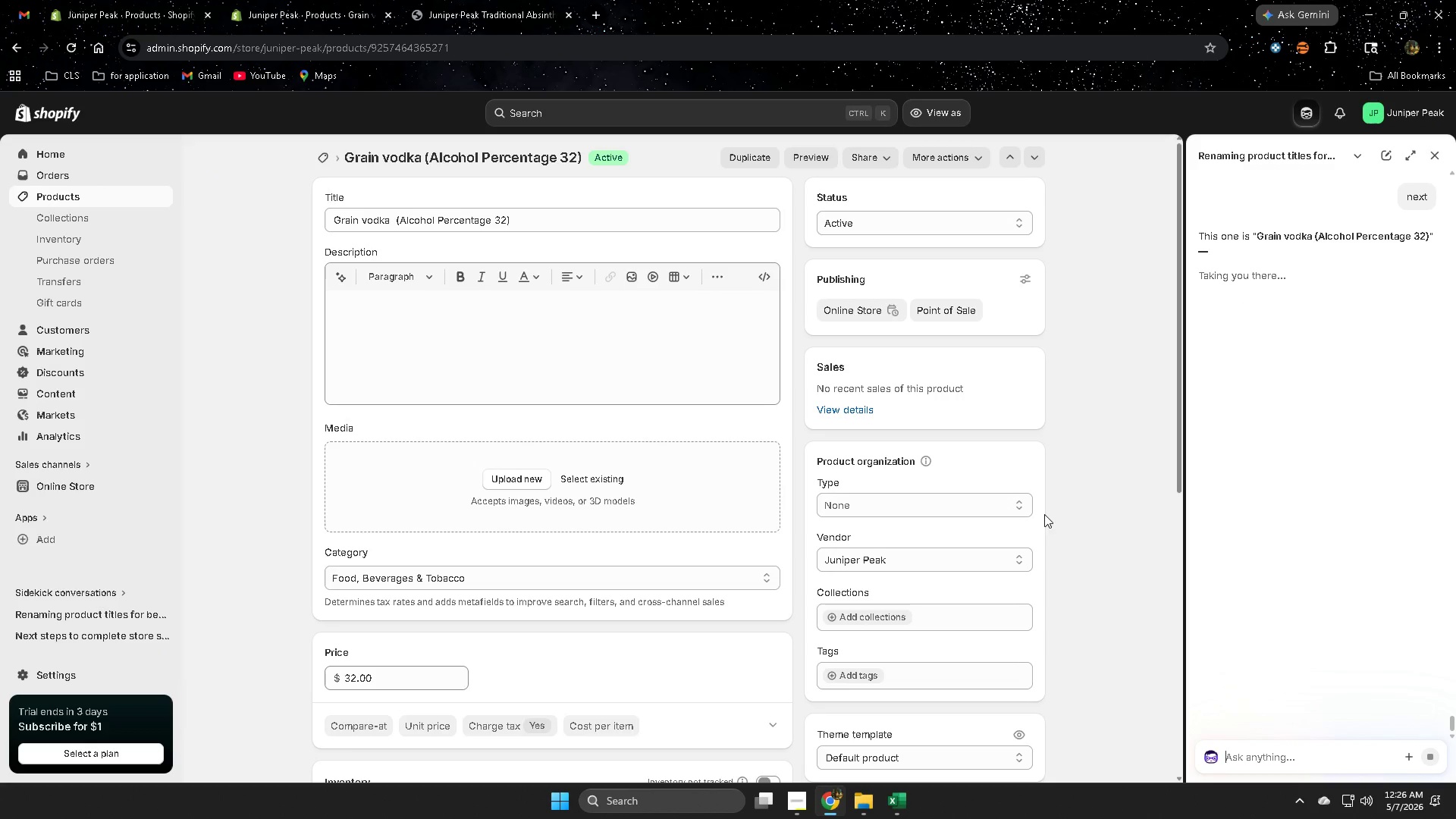 
scroll: coordinate [1046, 512], scroll_direction: none, amount: 0.0
 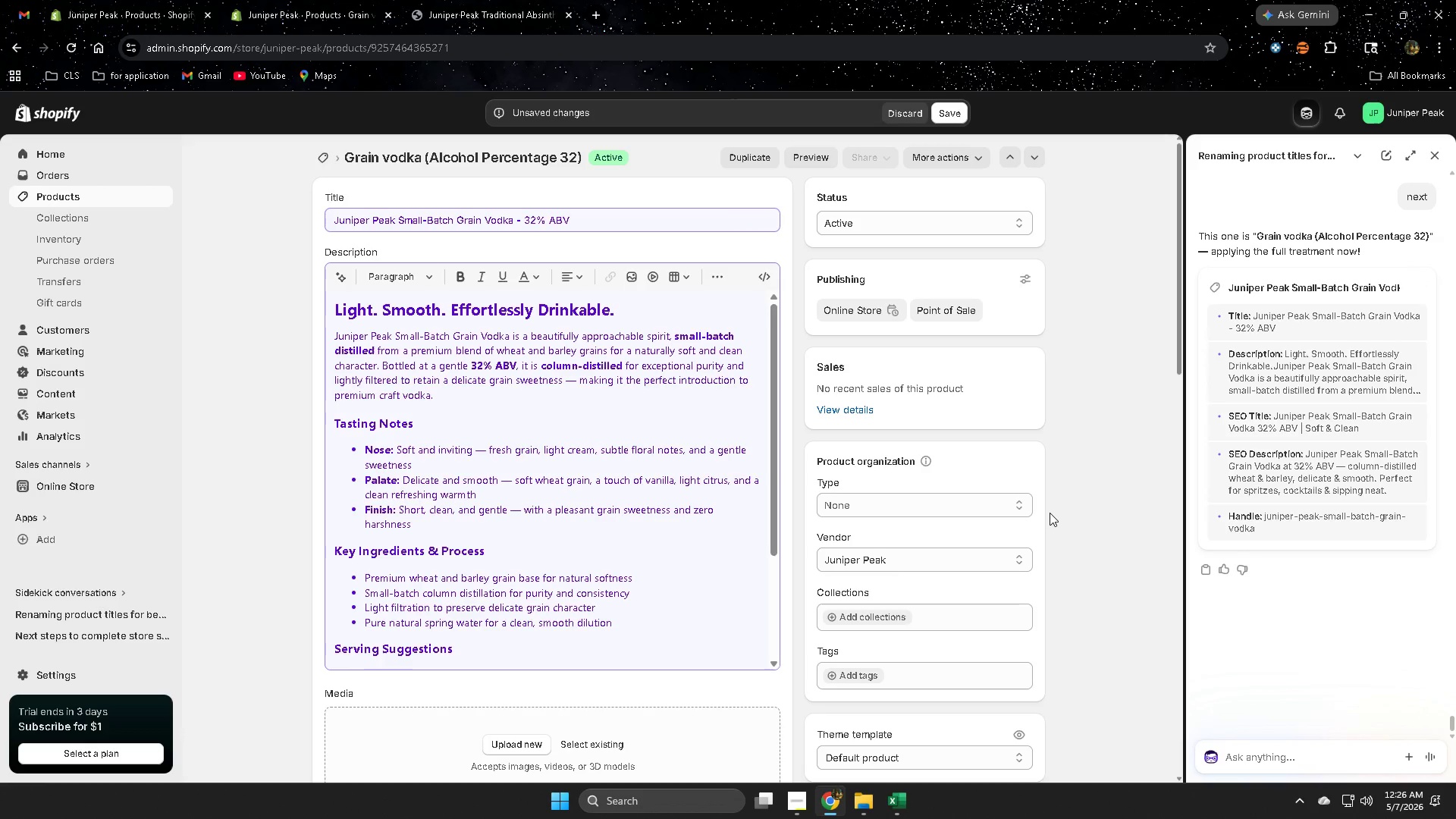 
wait(16.16)
 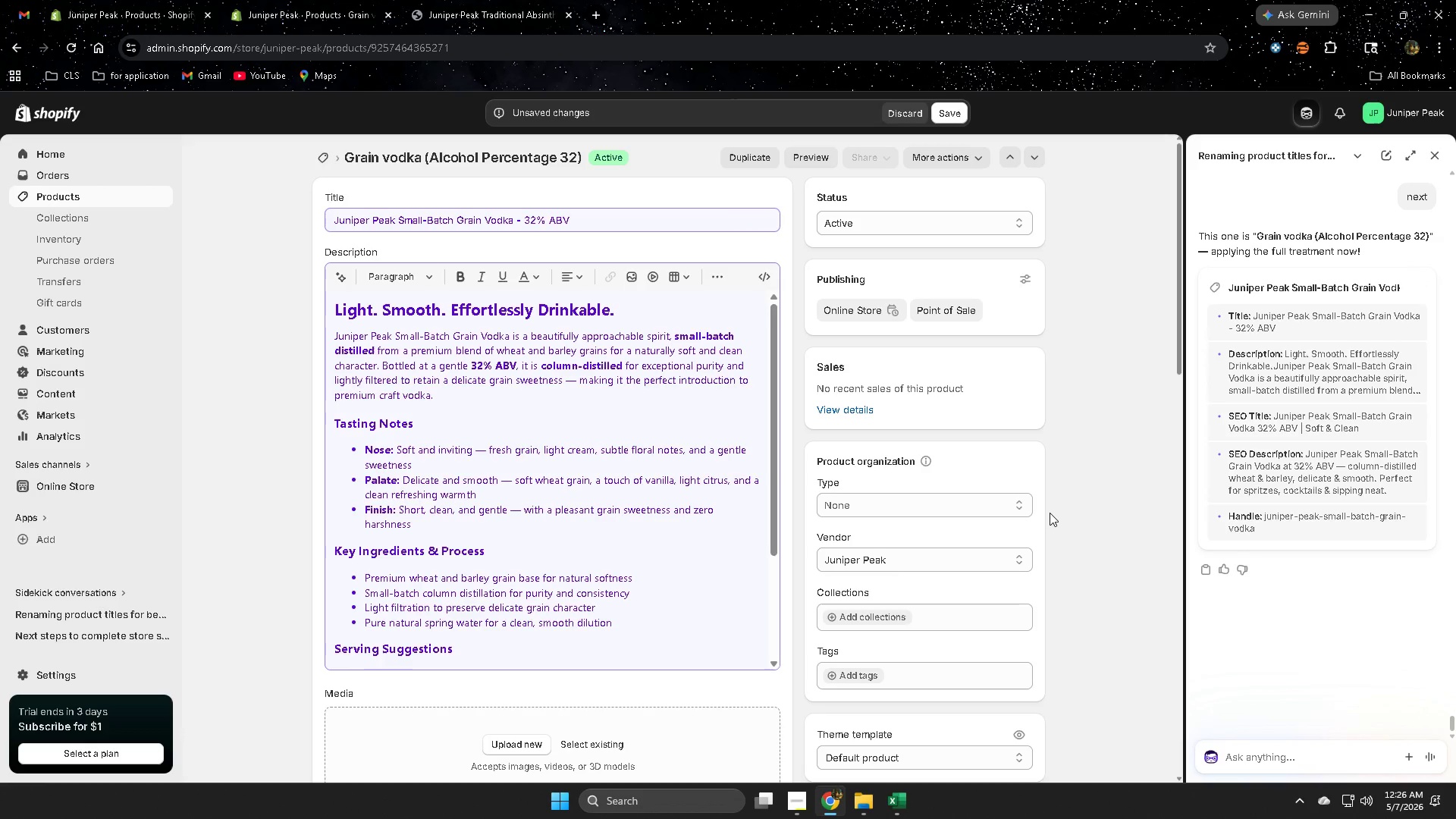 
left_click([1436, 158])
 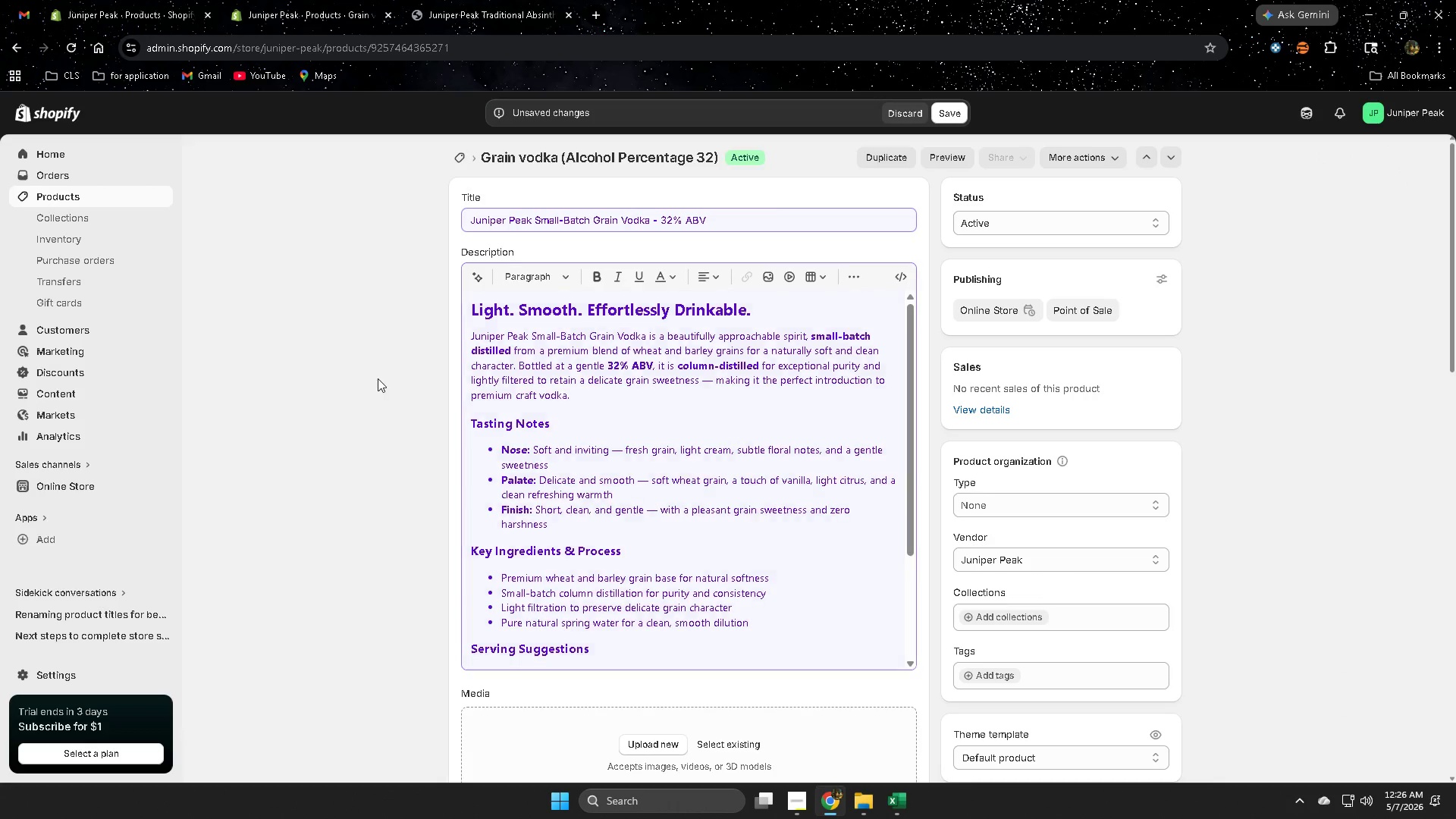 
left_click([380, 378])
 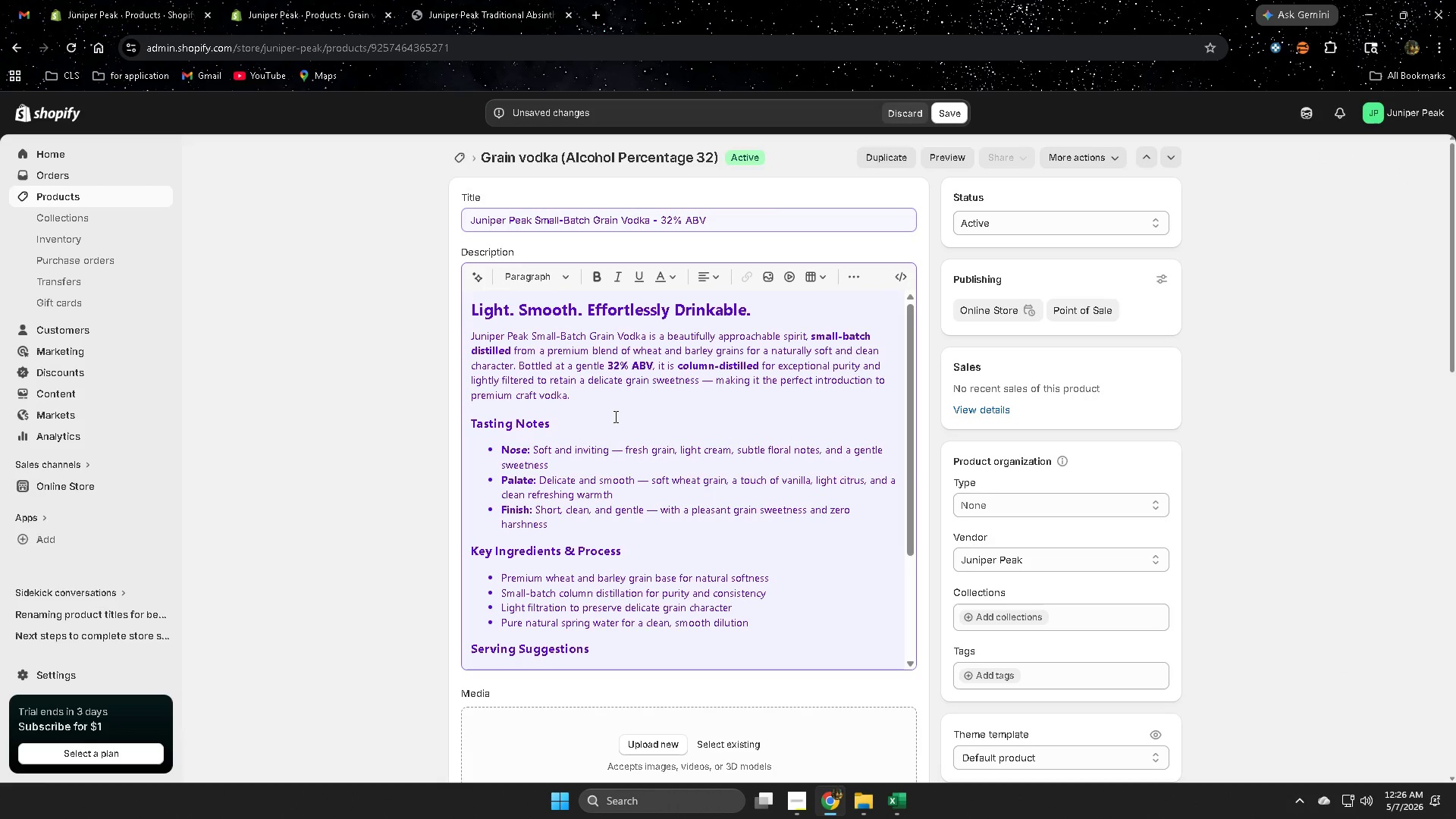 
left_click([614, 416])
 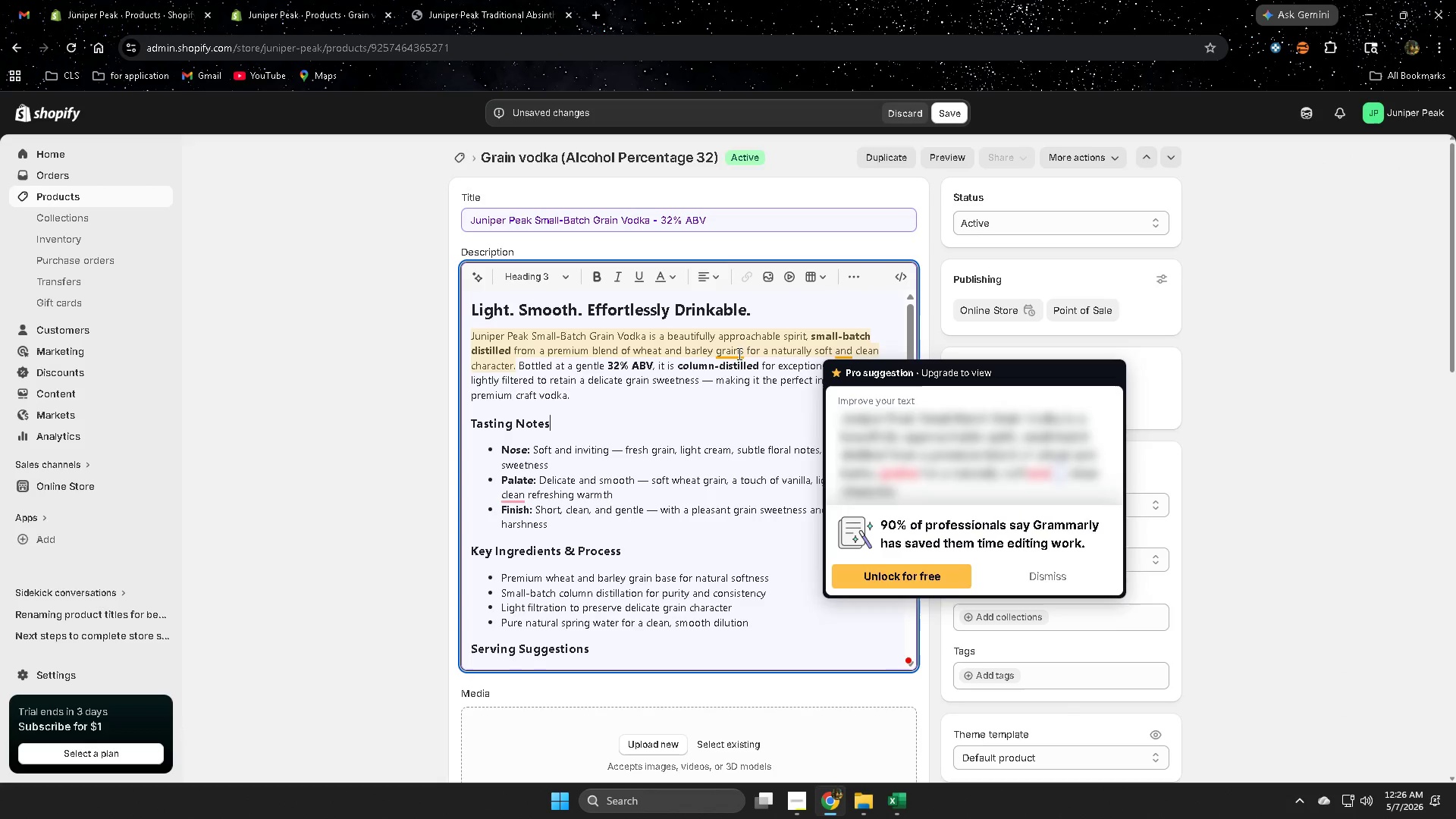 
wait(6.39)
 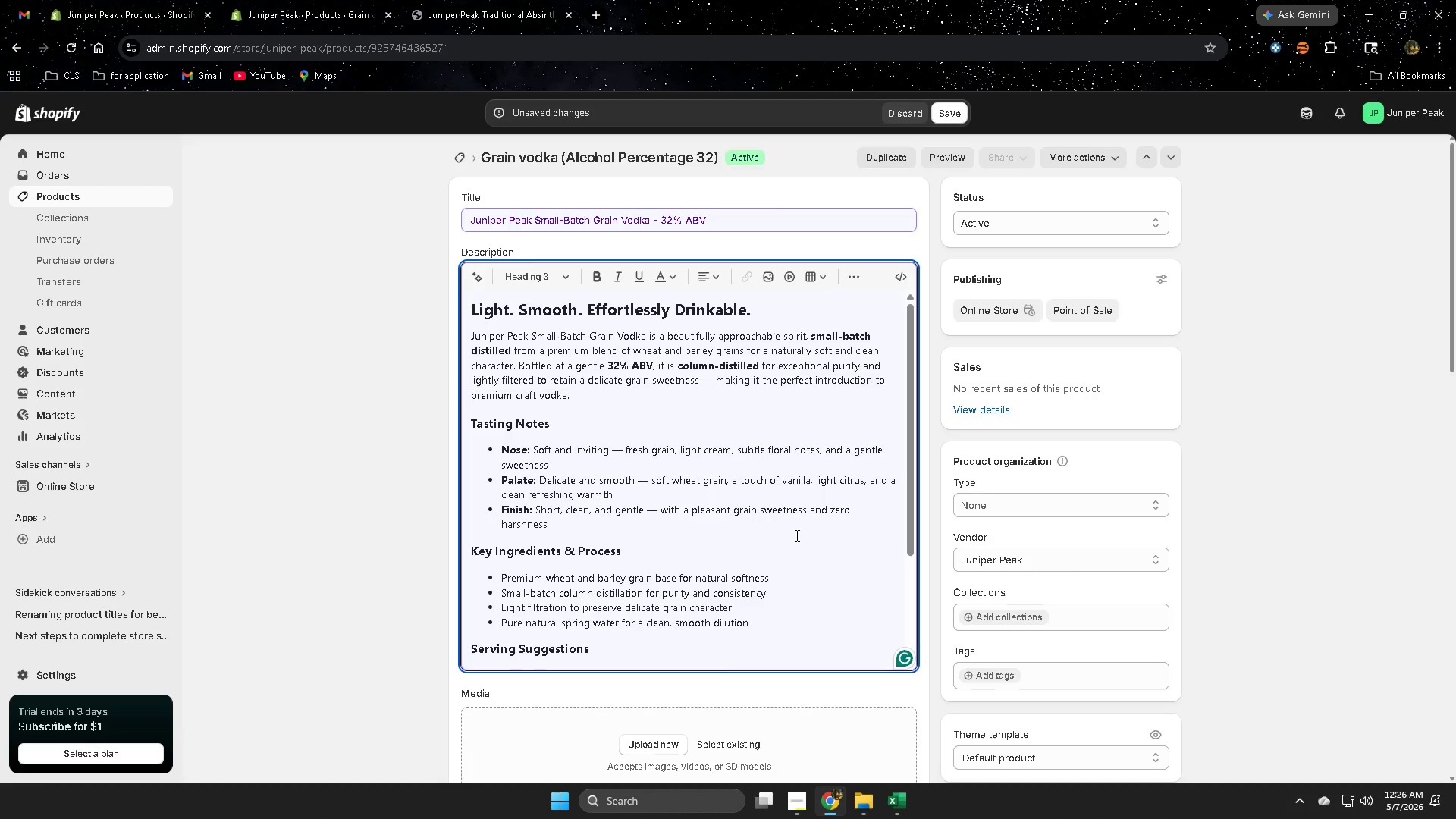 
left_click([1047, 577])
 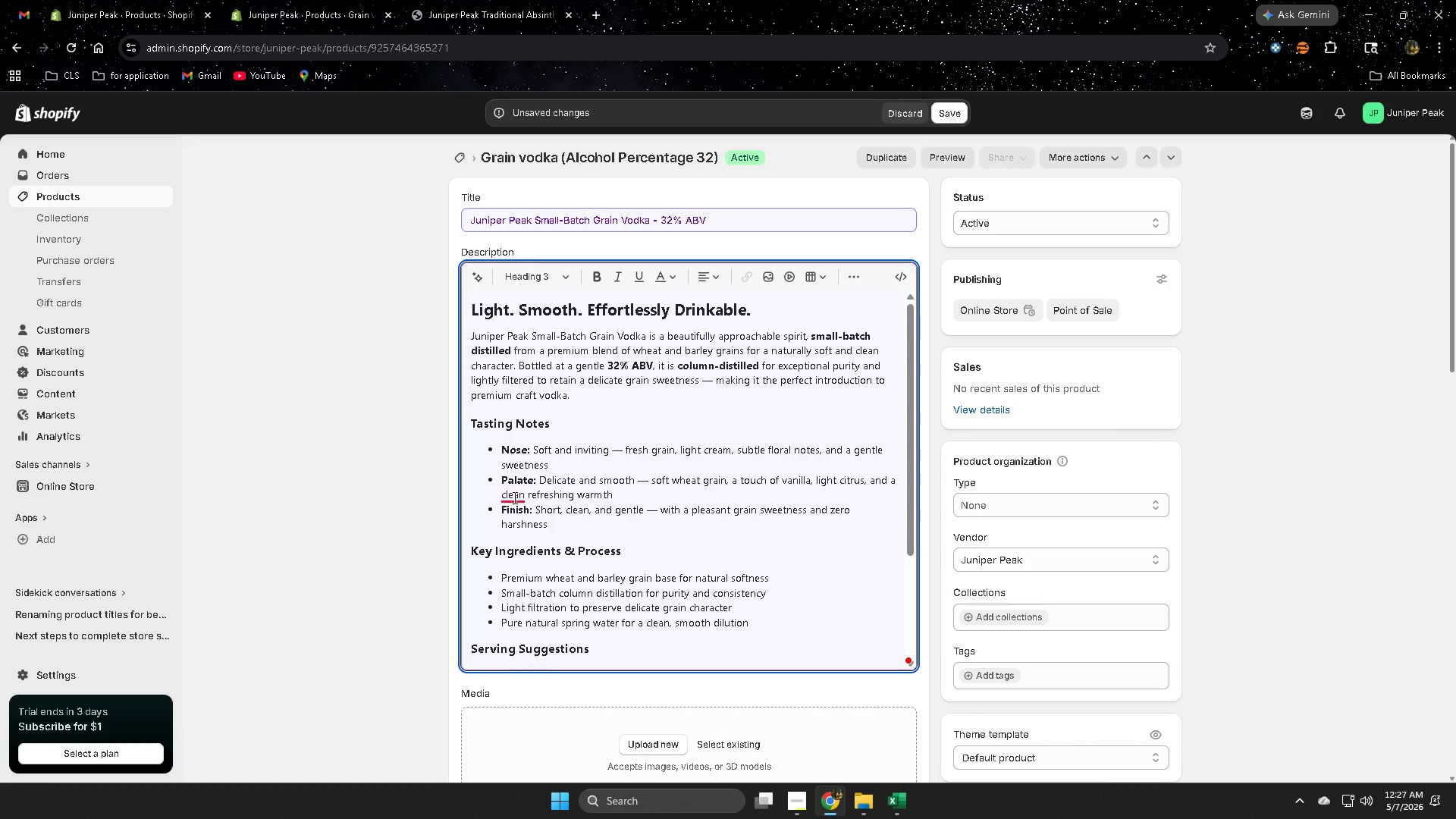 
left_click([529, 536])
 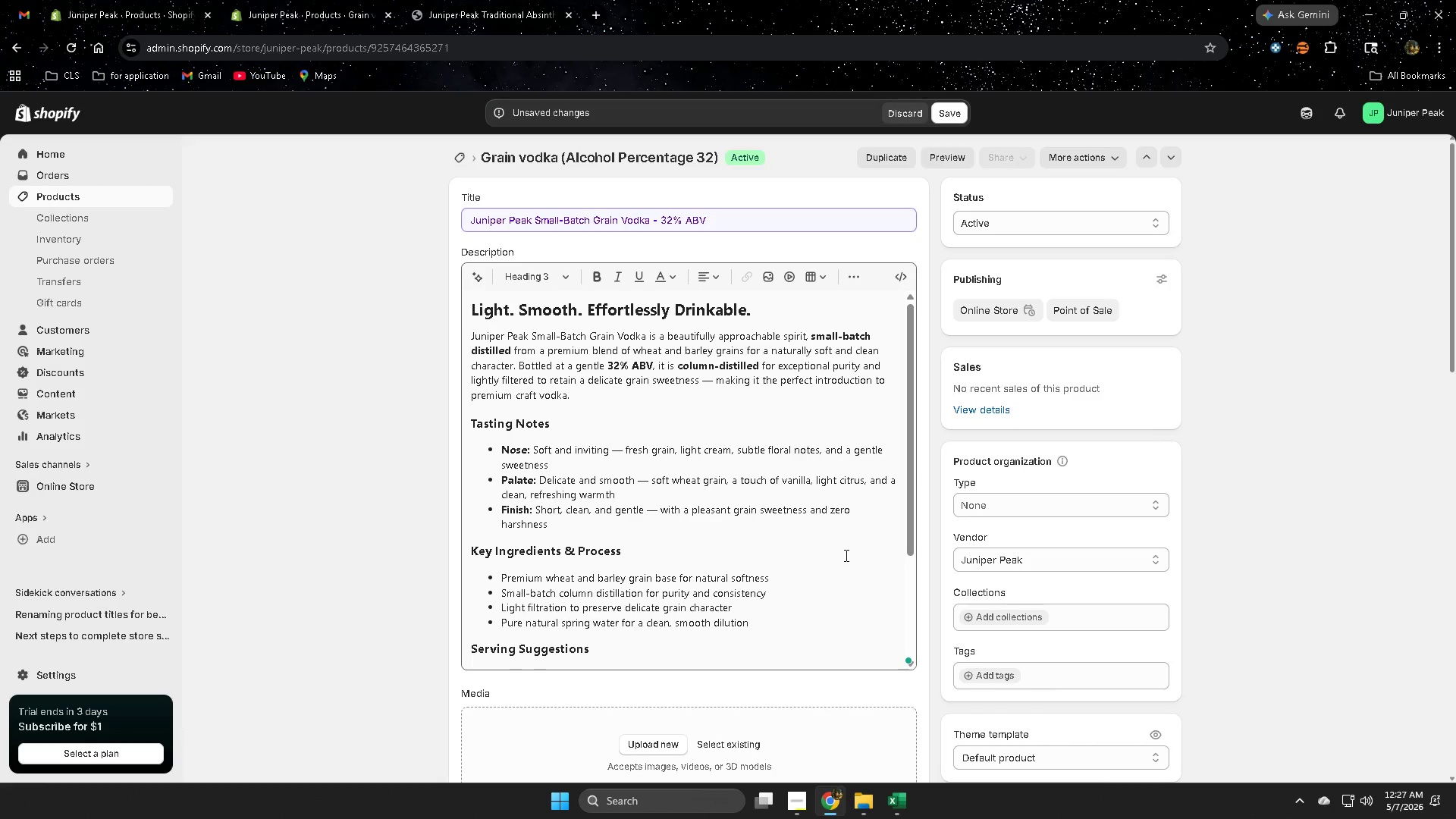 
scroll: coordinate [834, 556], scroll_direction: down, amount: 2.0
 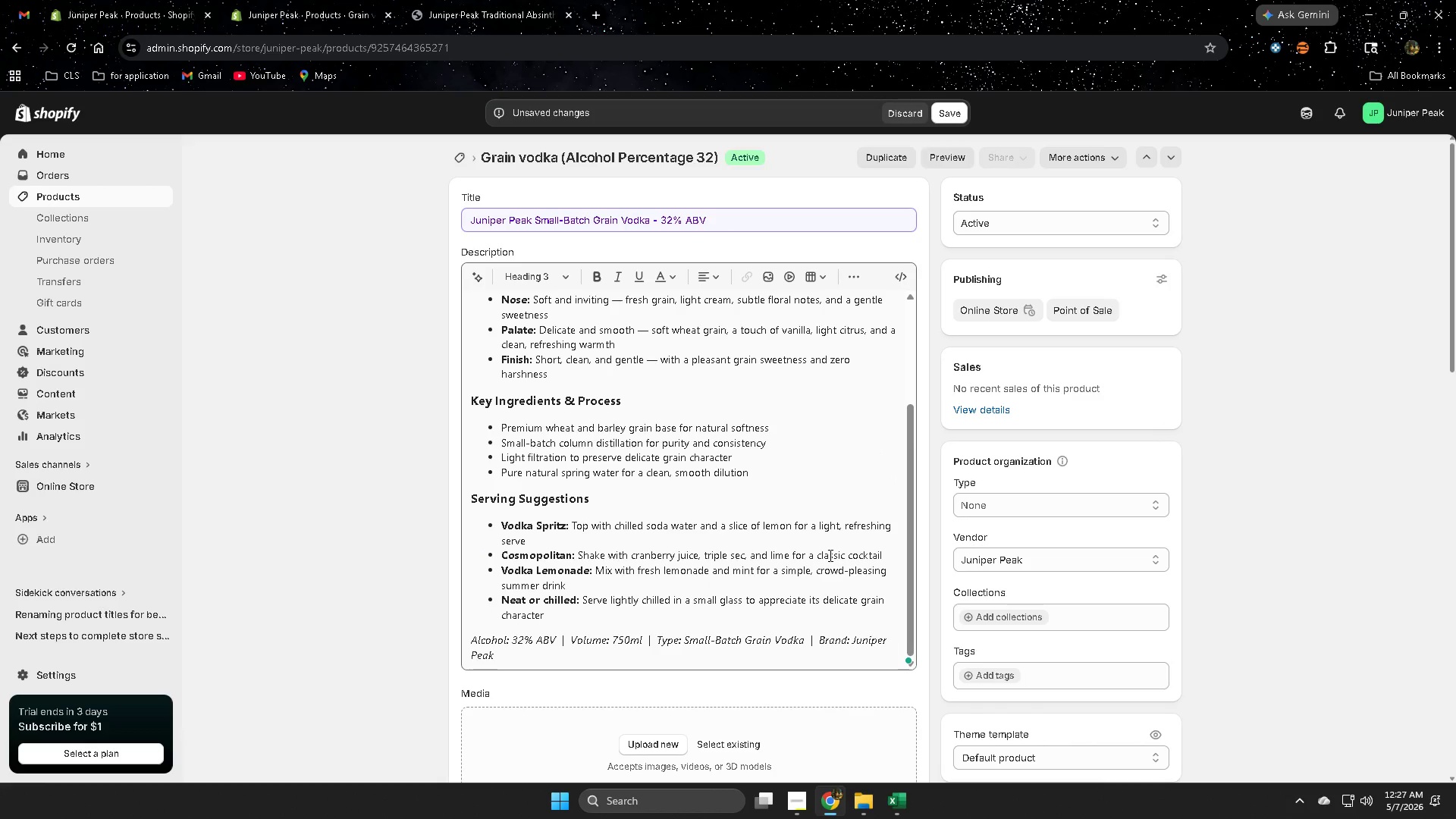 
scroll: coordinate [828, 554], scroll_direction: none, amount: 0.0
 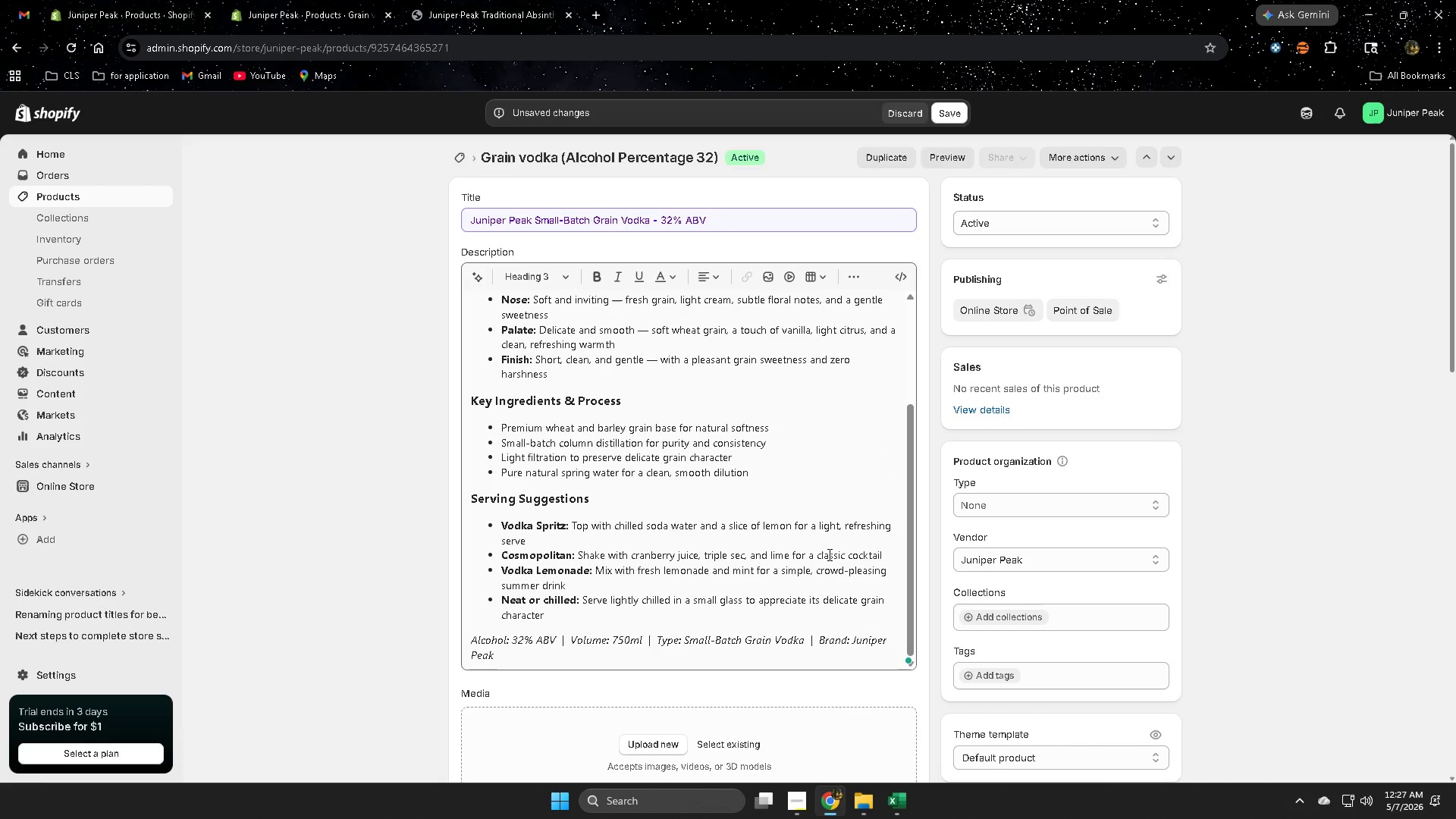 
scroll: coordinate [810, 577], scroll_direction: up, amount: 3.0
 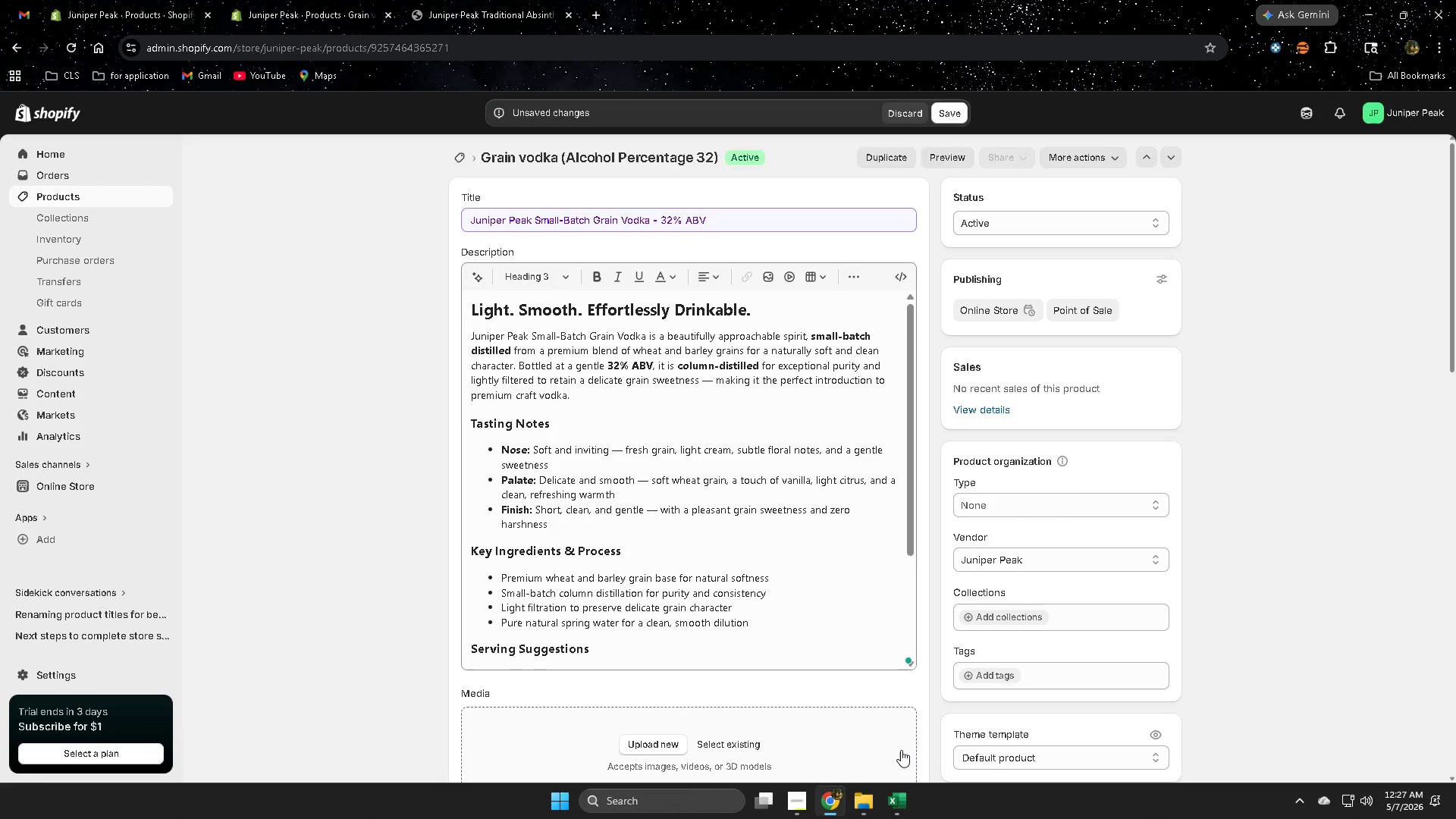 
wait(11.29)
 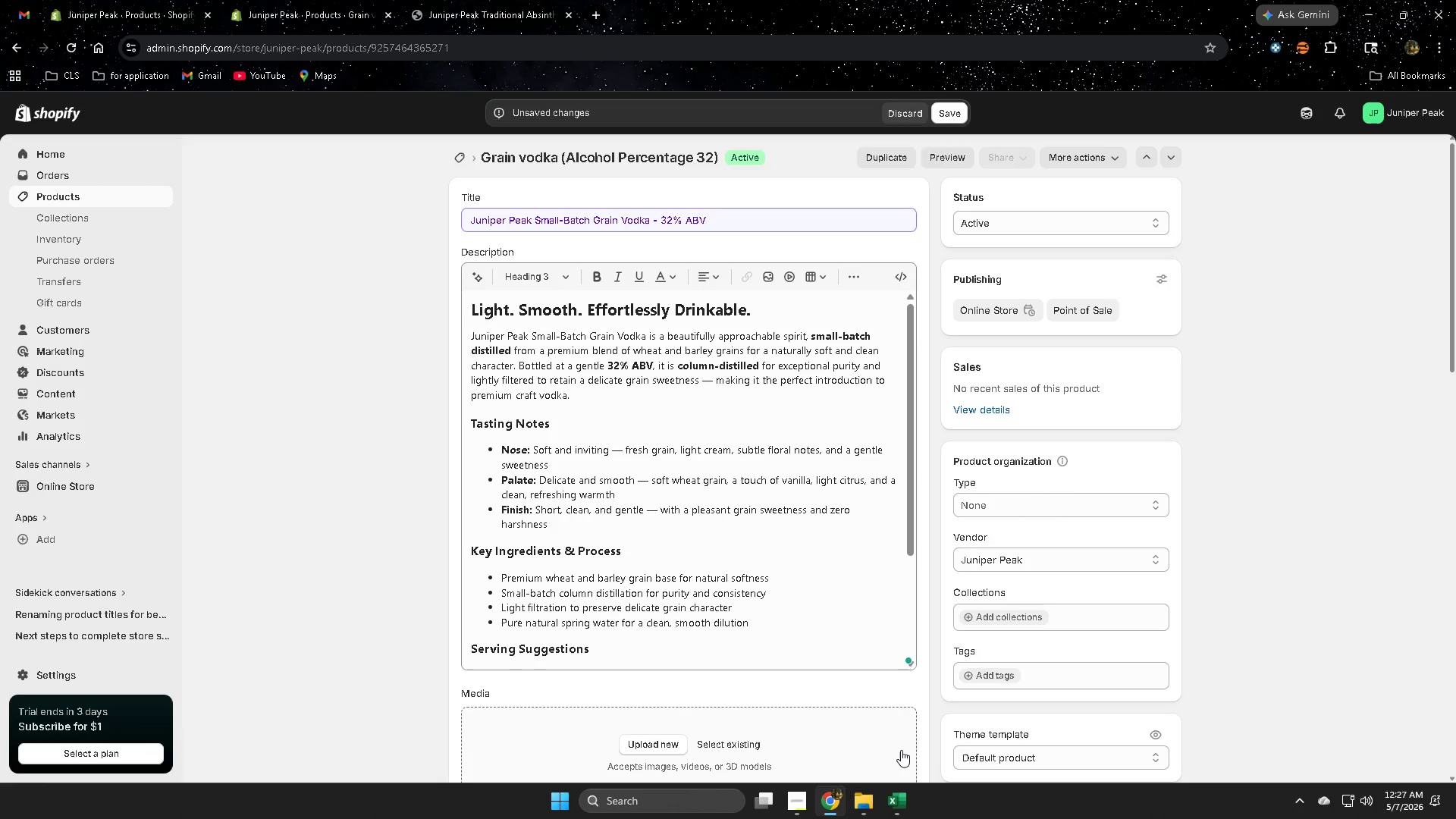 
left_click([897, 746])
 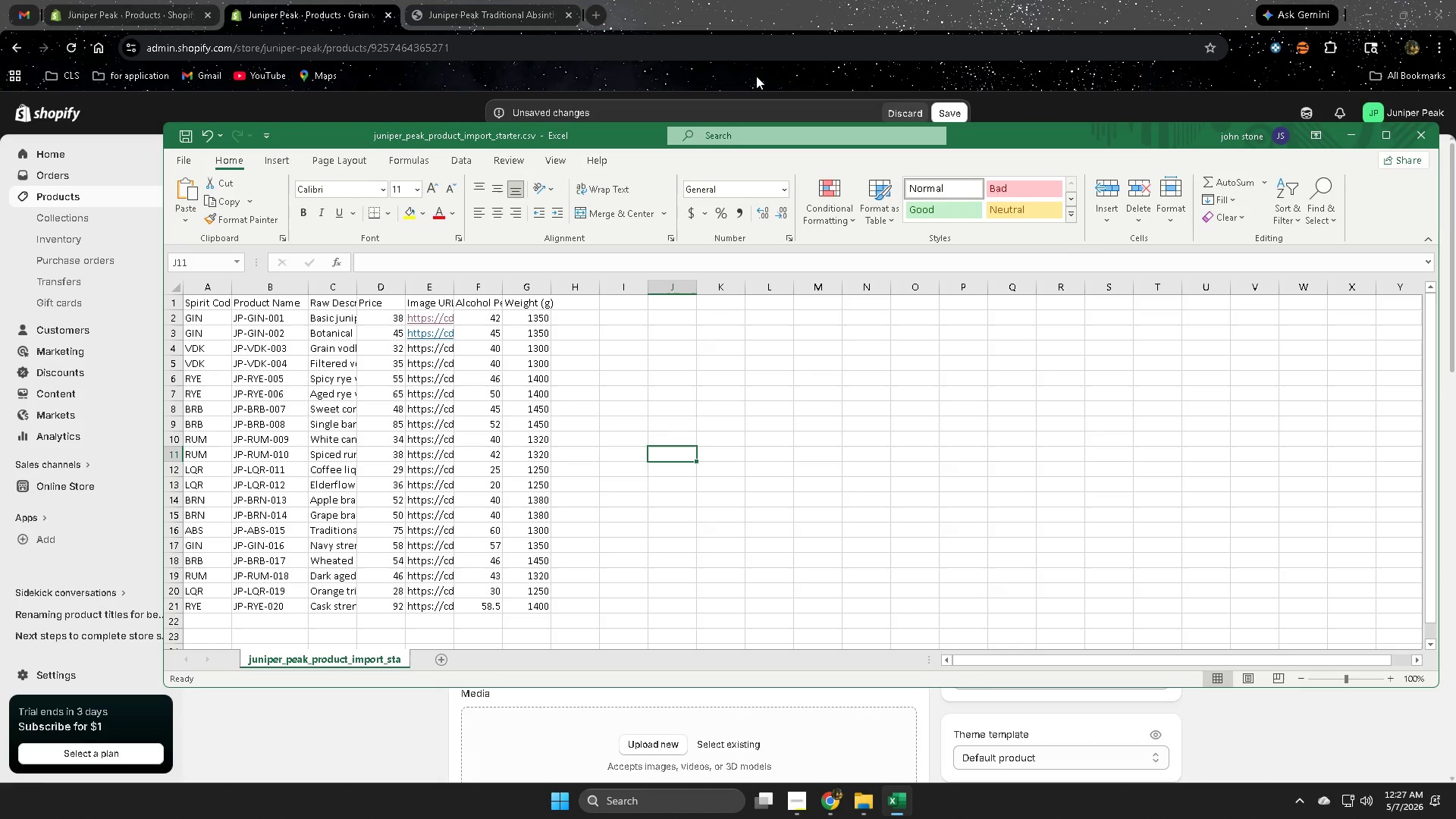 
left_click([800, 0])